 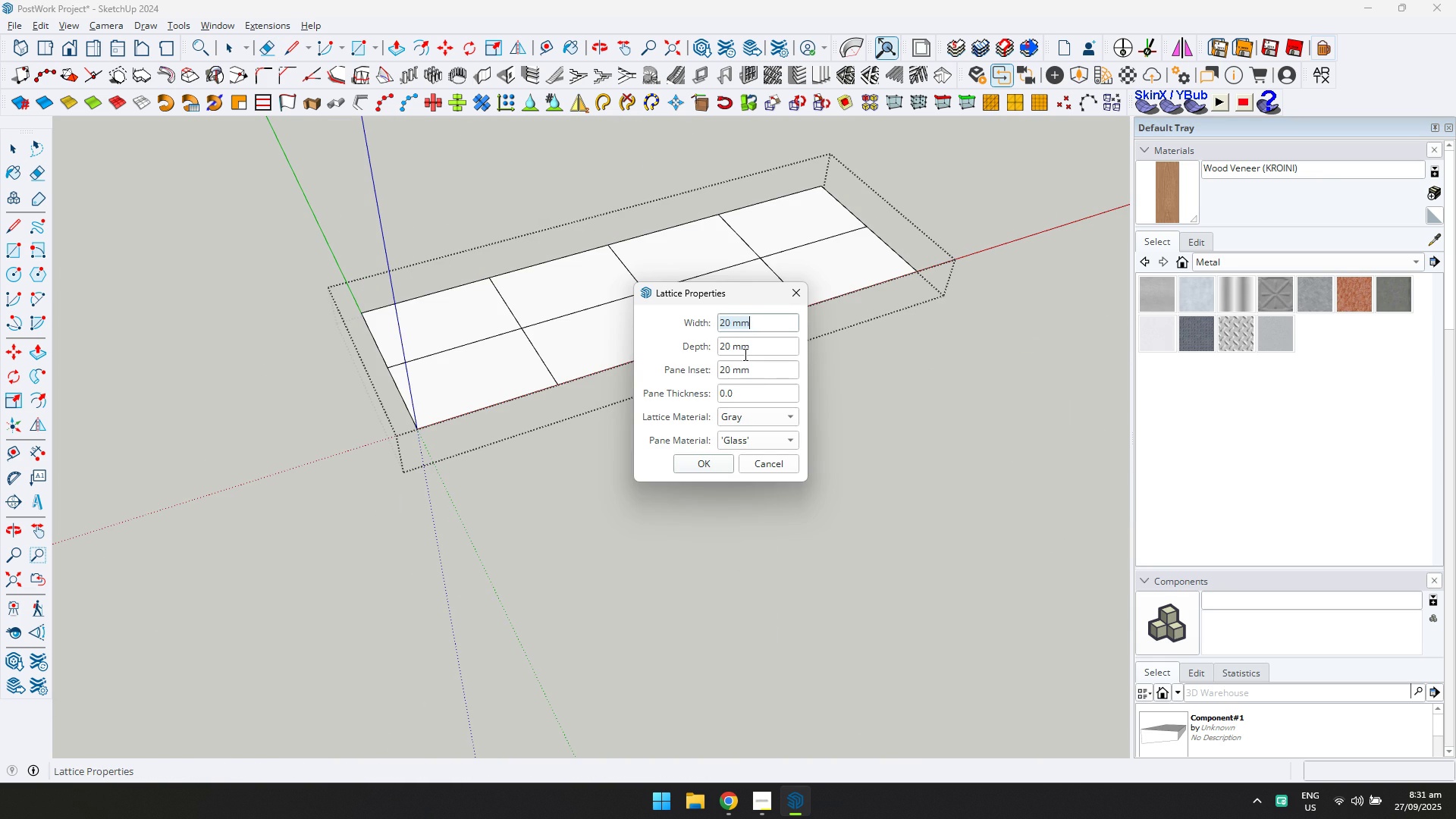 
key(Control+A)
 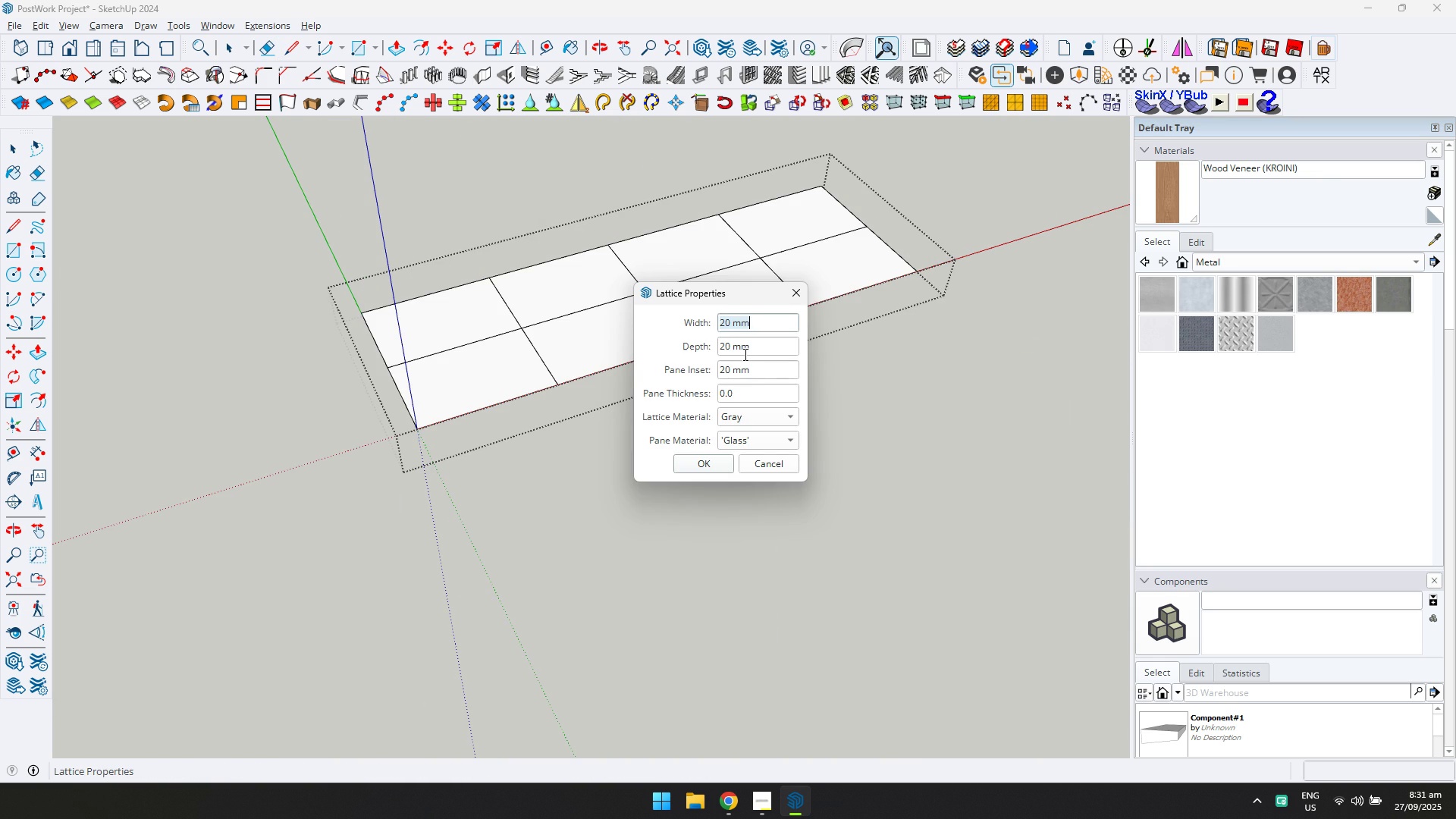 
type(50)
key(Tab)
type(50)
 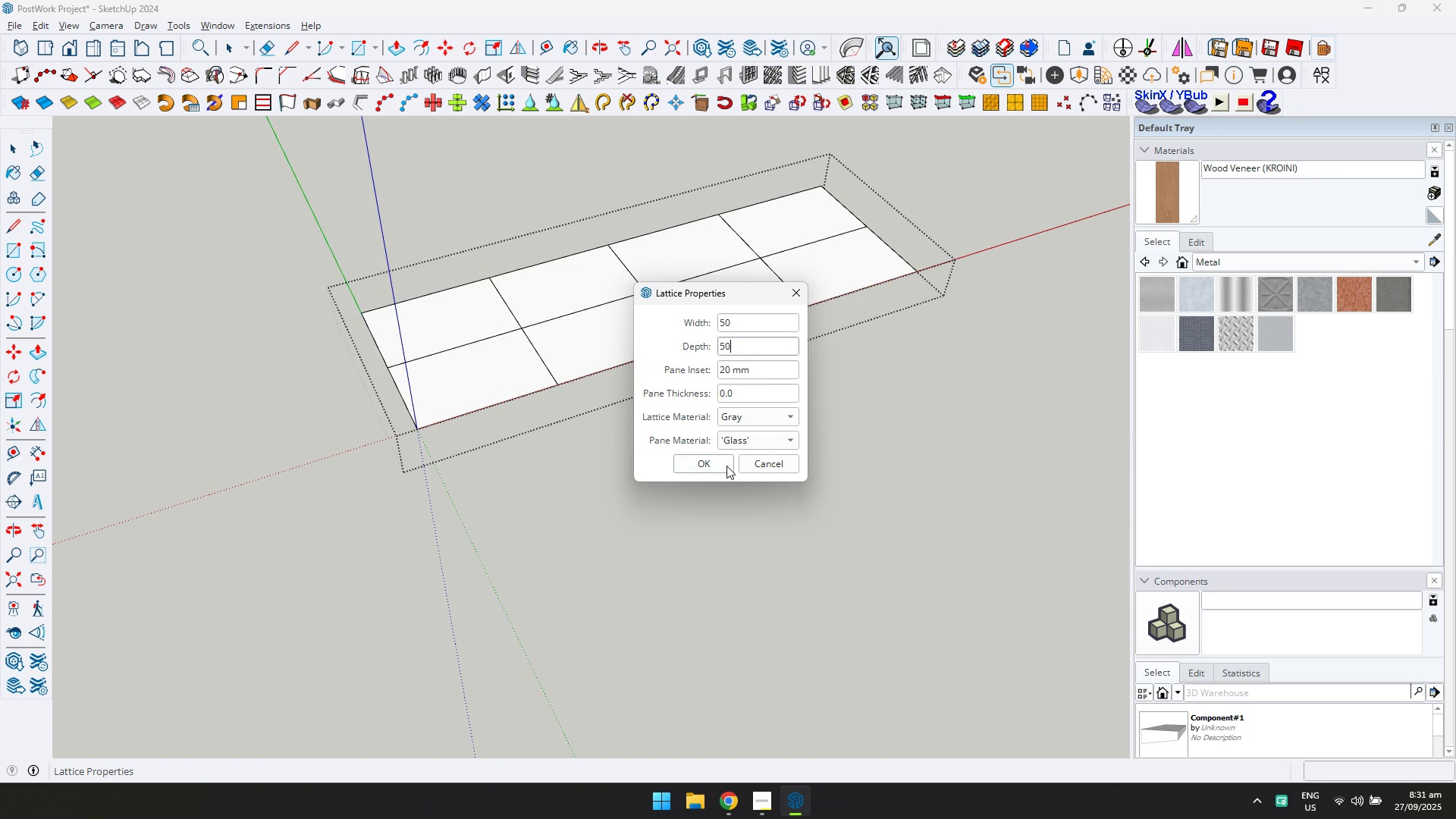 
left_click([726, 465])
 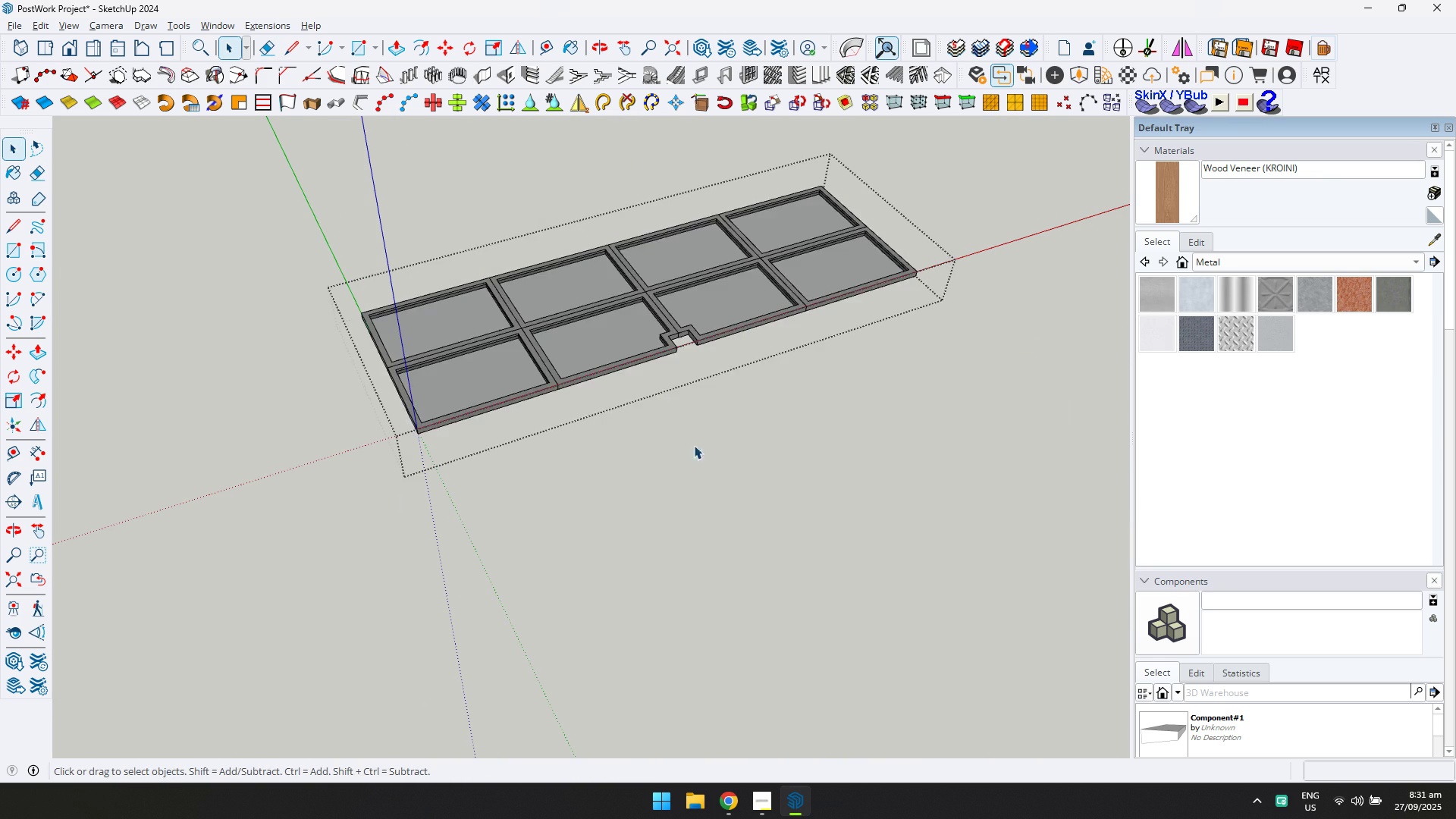 
scroll: coordinate [639, 349], scroll_direction: up, amount: 6.0